 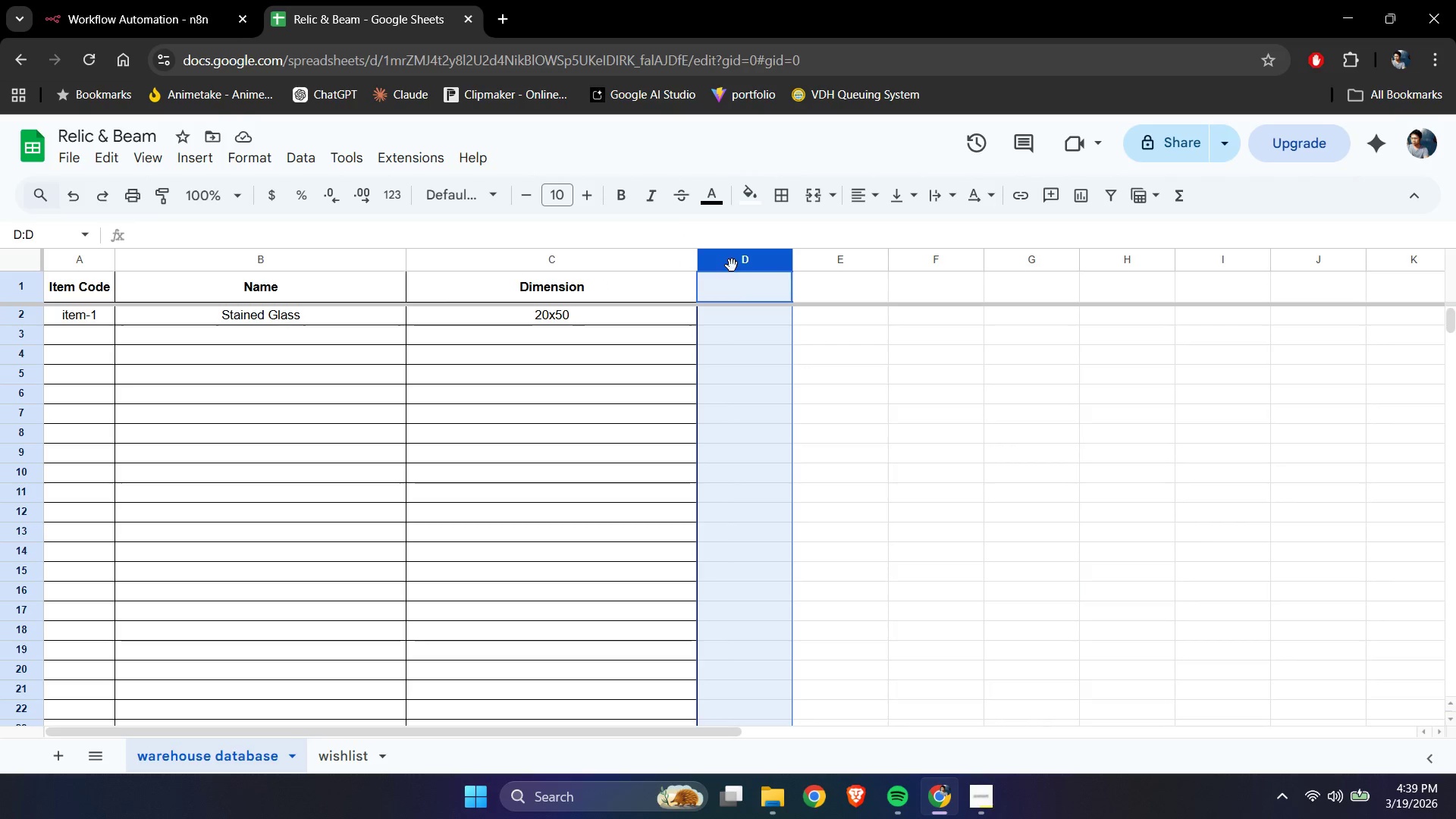 
left_click([742, 287])
 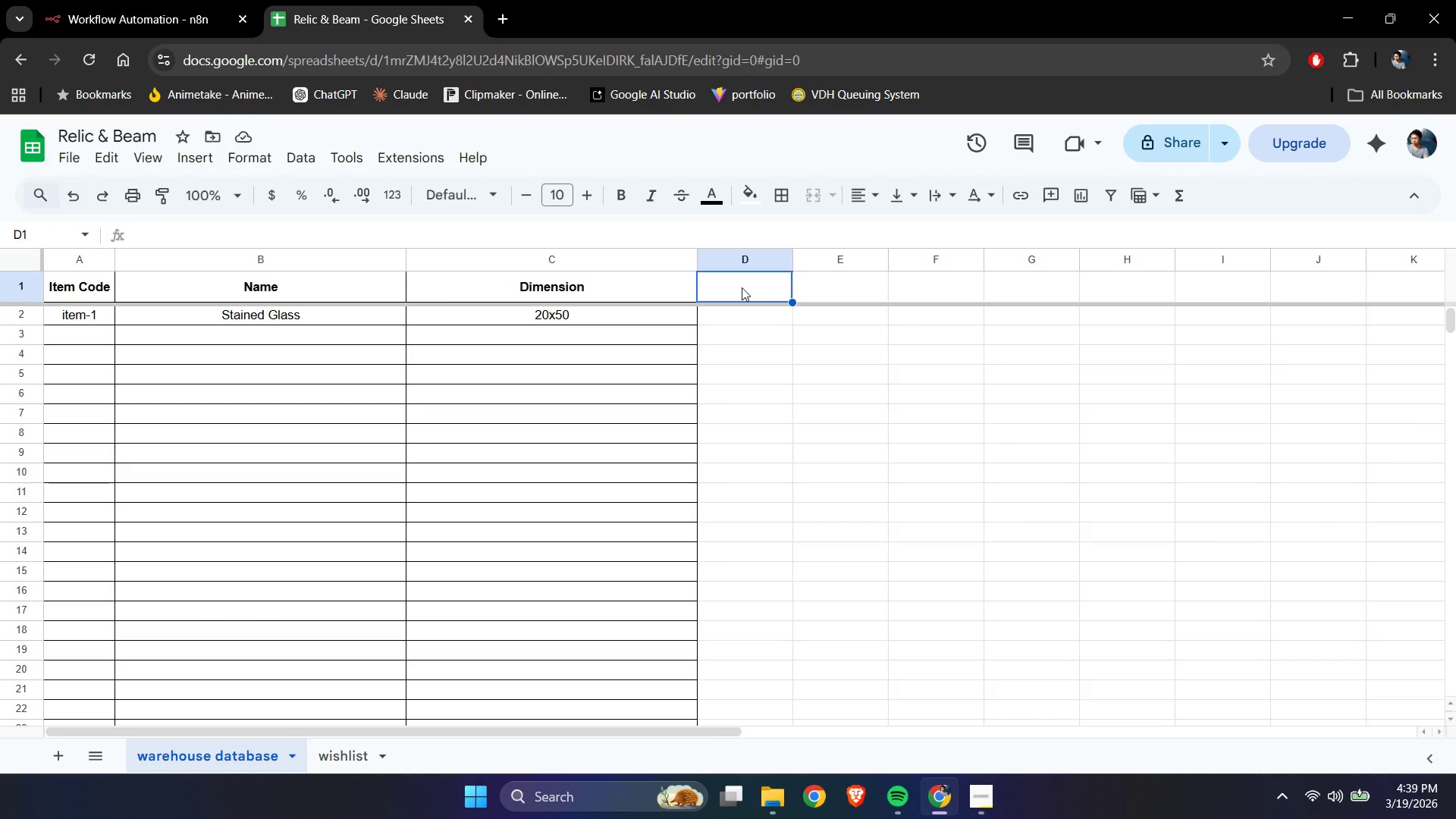 
type(Condition)
 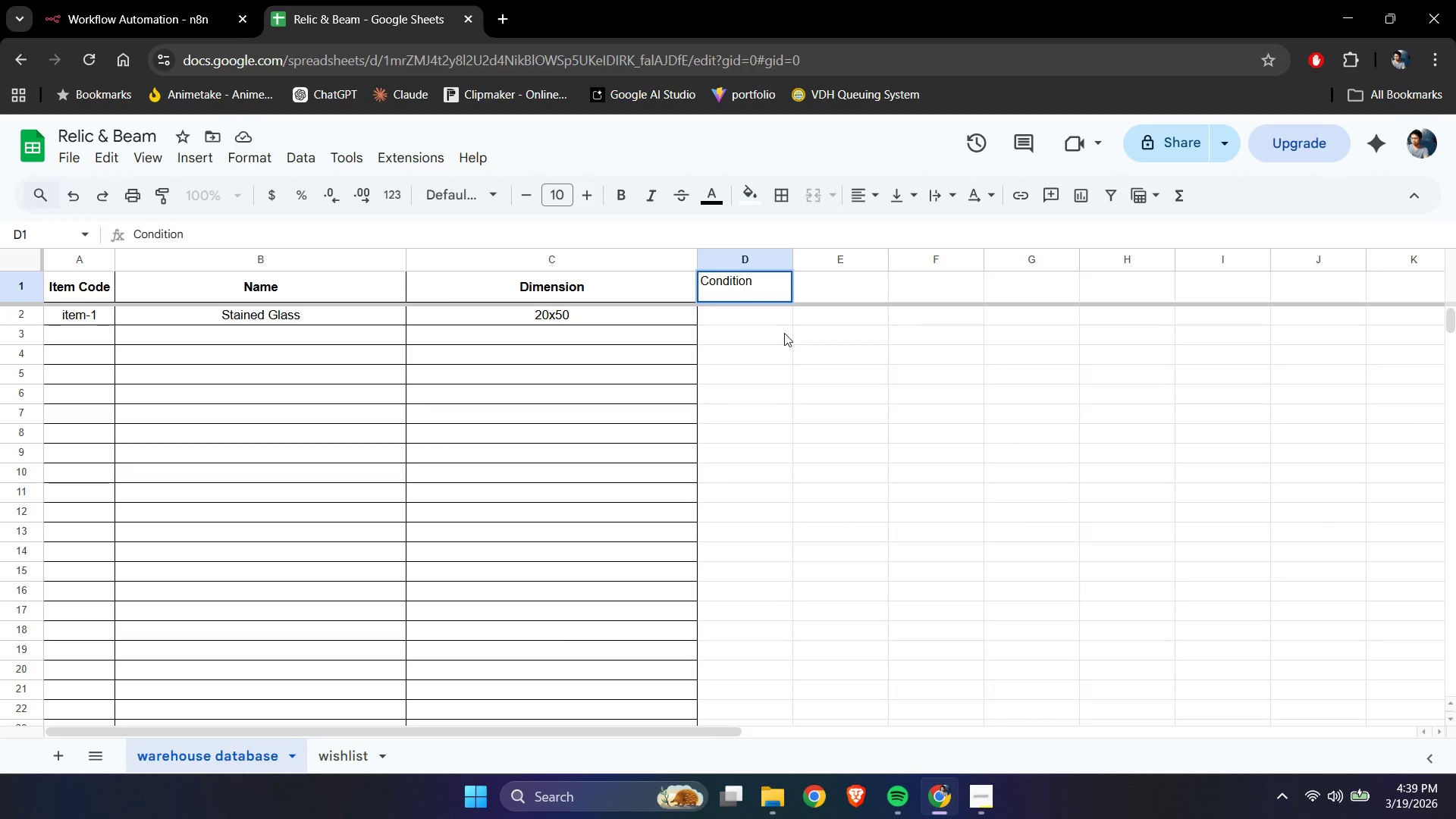 
left_click([889, 422])
 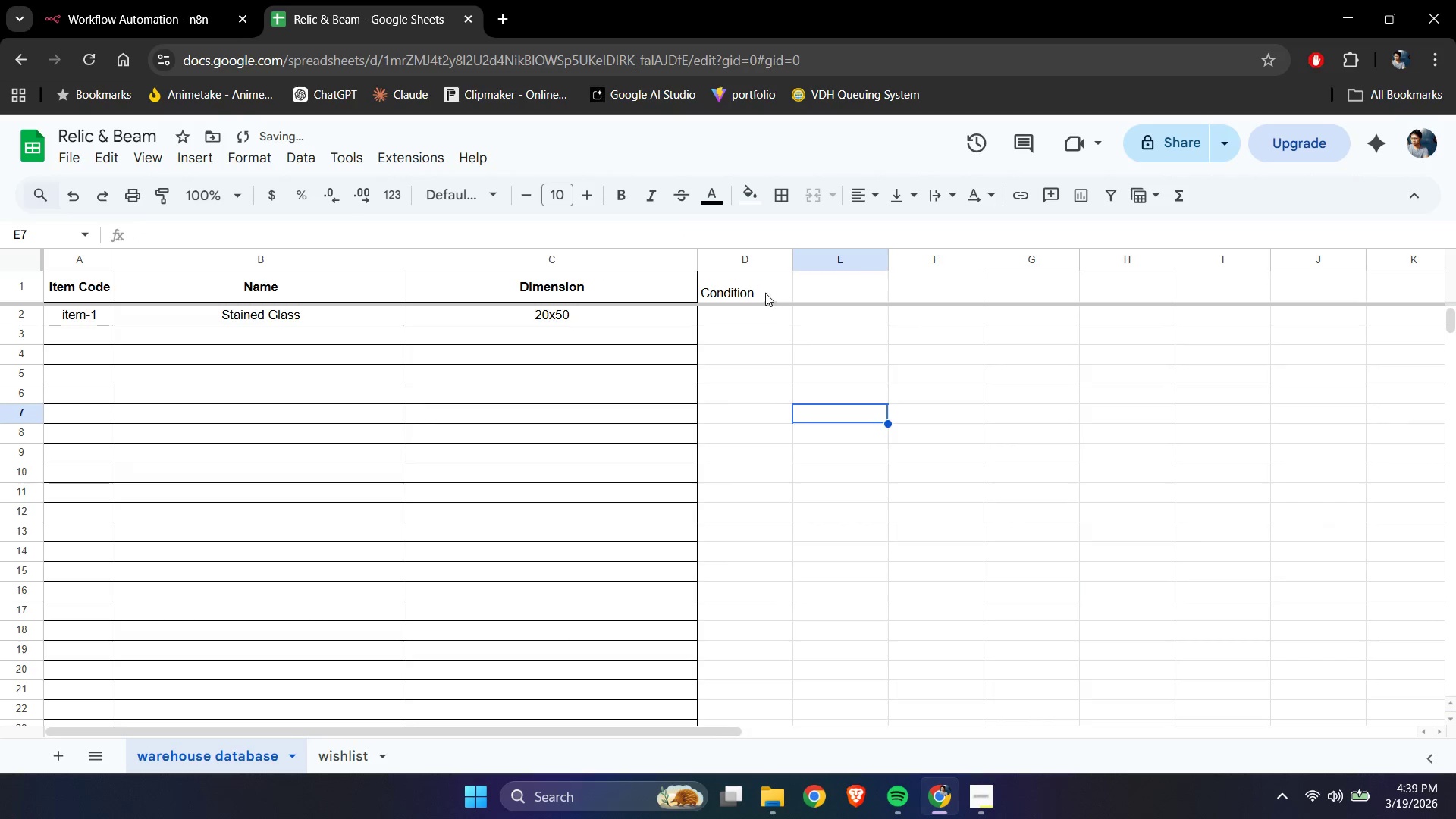 
left_click([751, 293])
 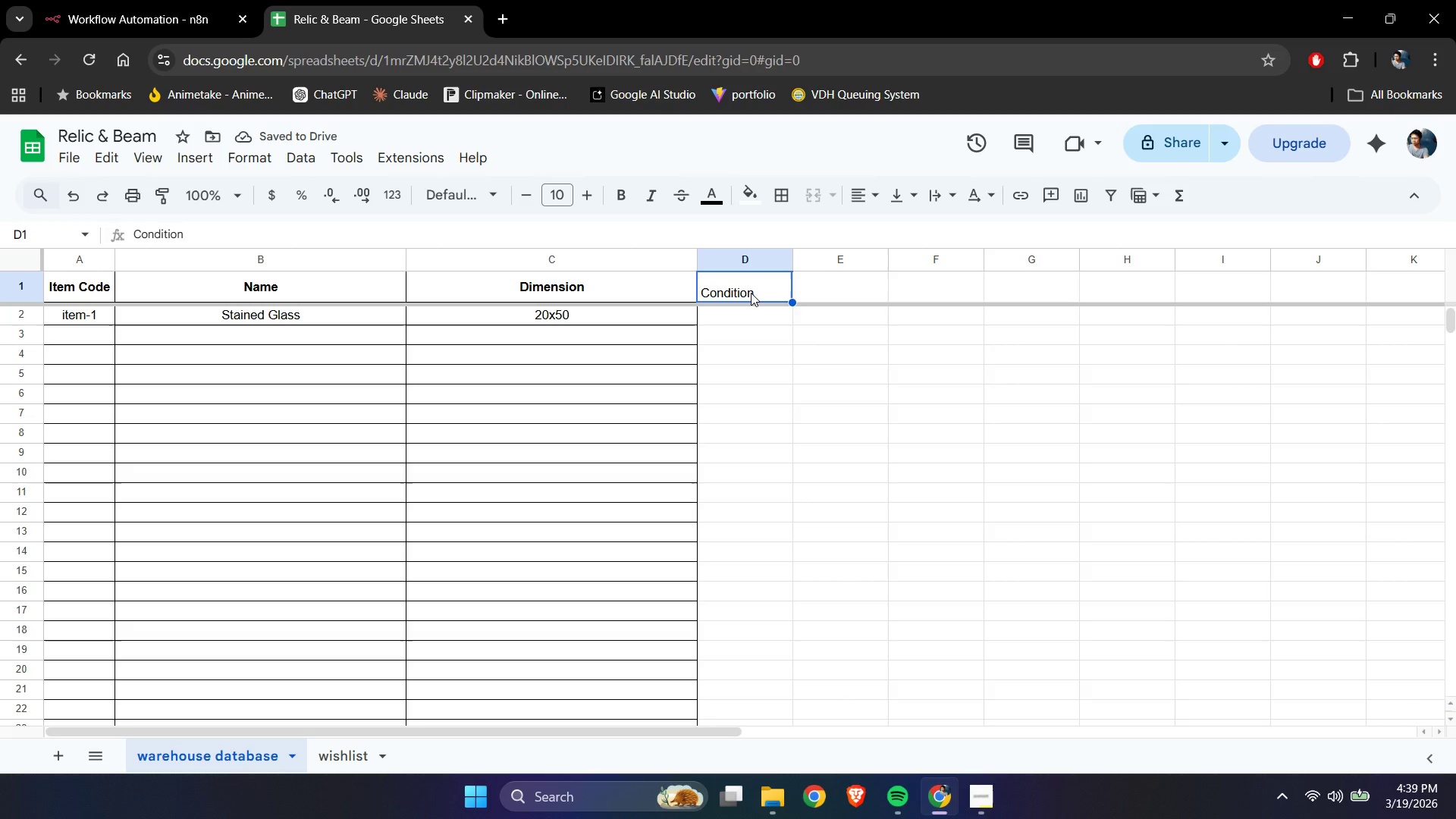 
key(Control+ControlLeft)
 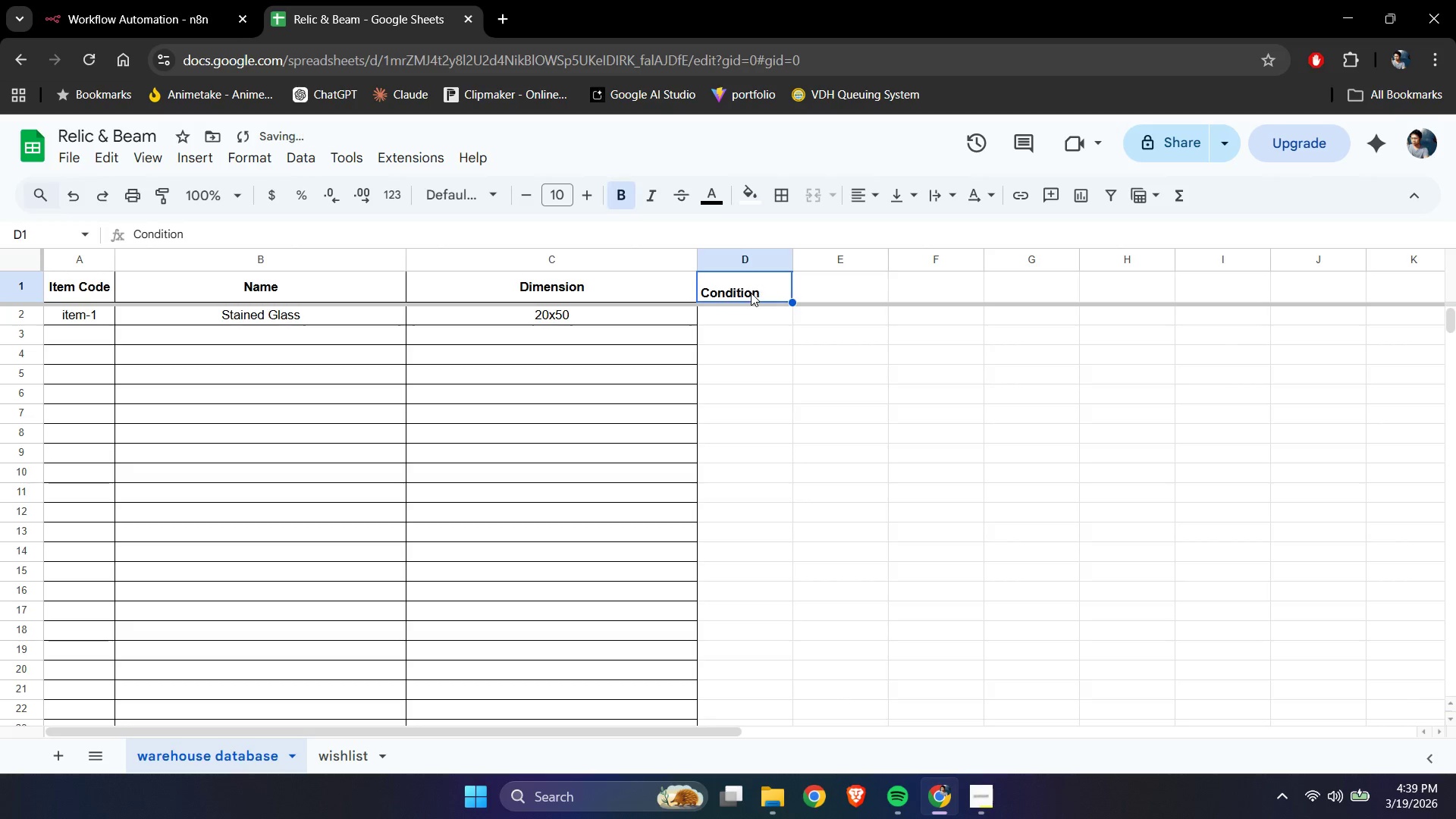 
key(Control+B)
 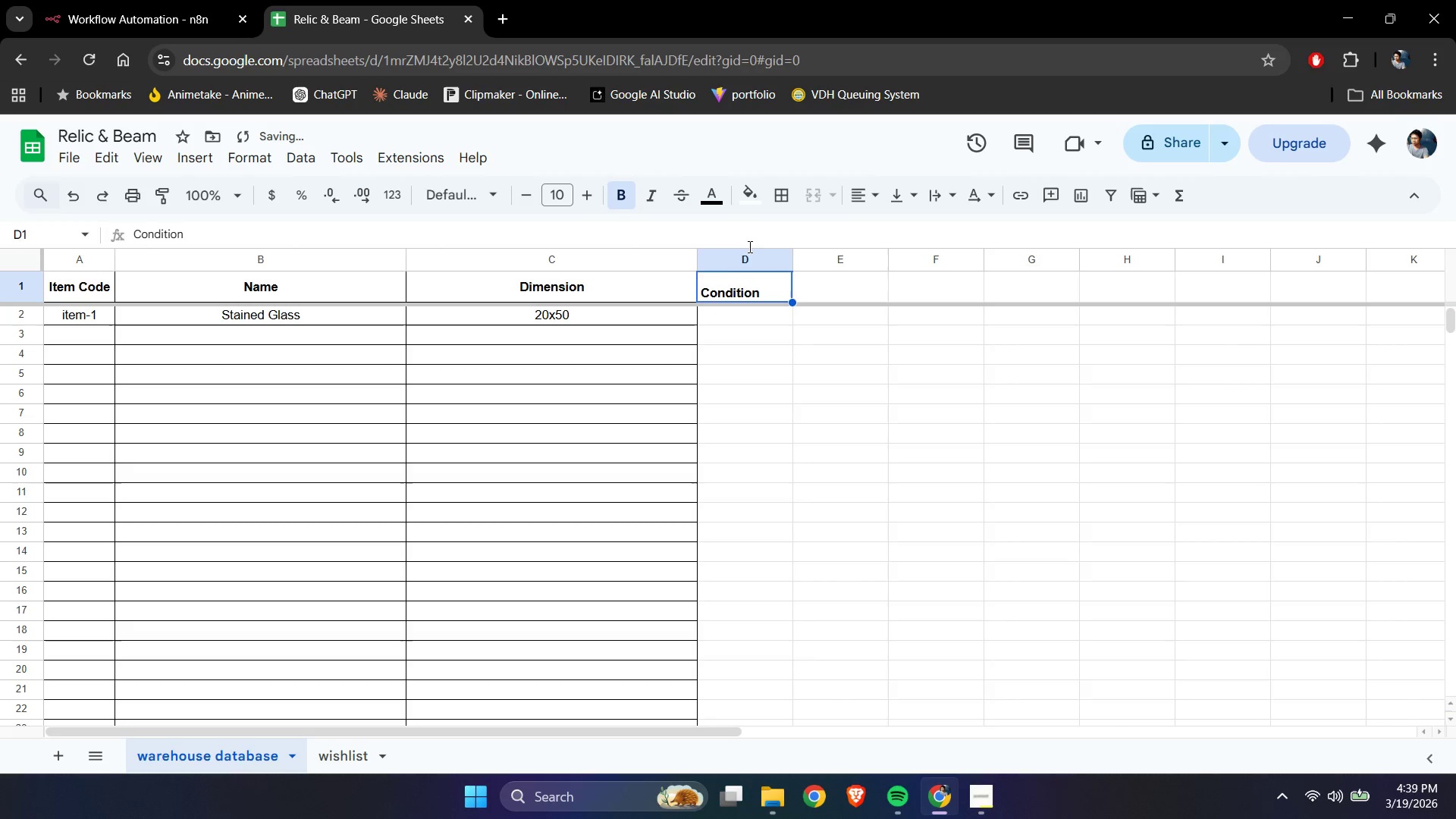 
left_click([739, 263])
 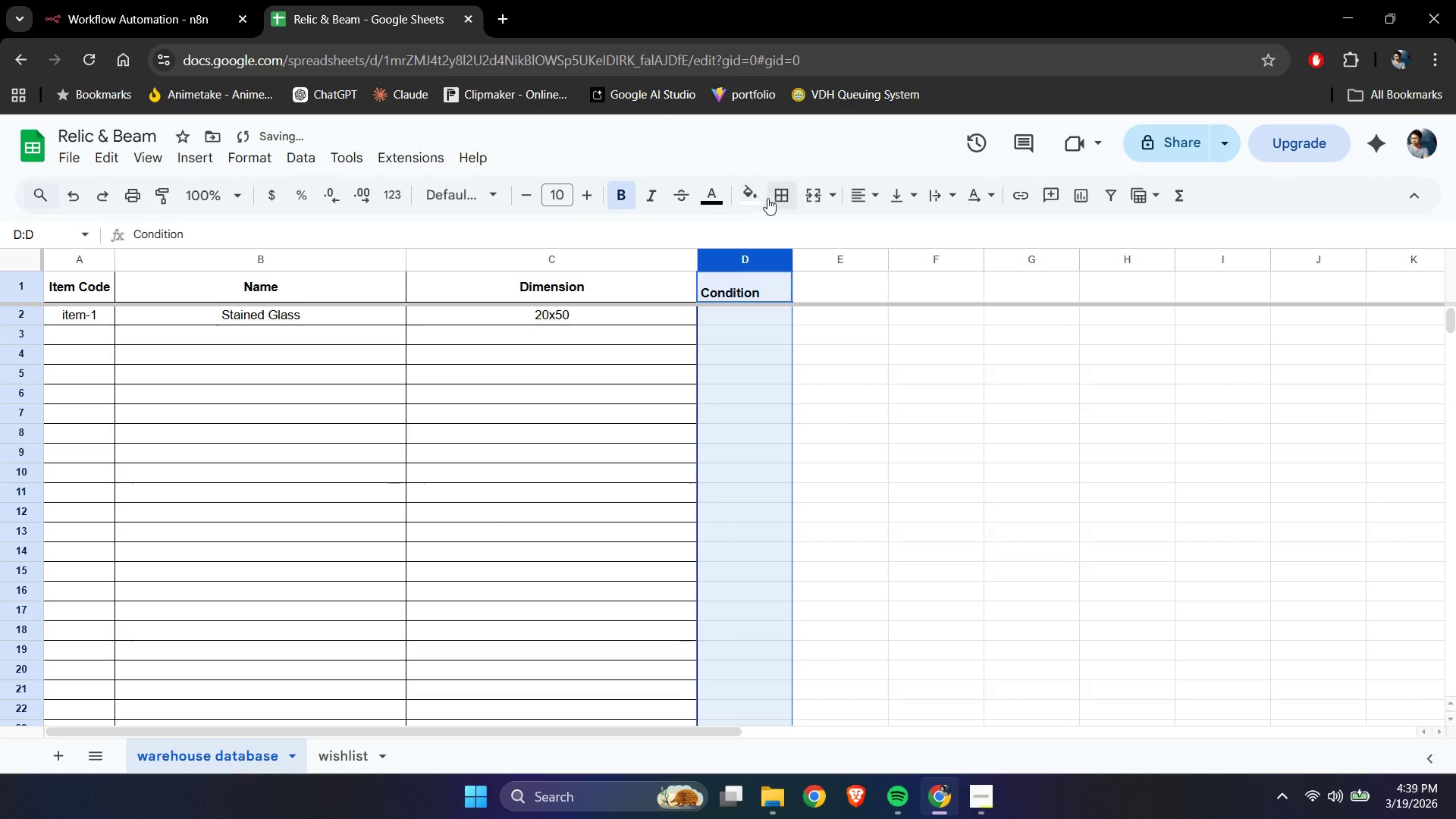 
left_click([785, 198])
 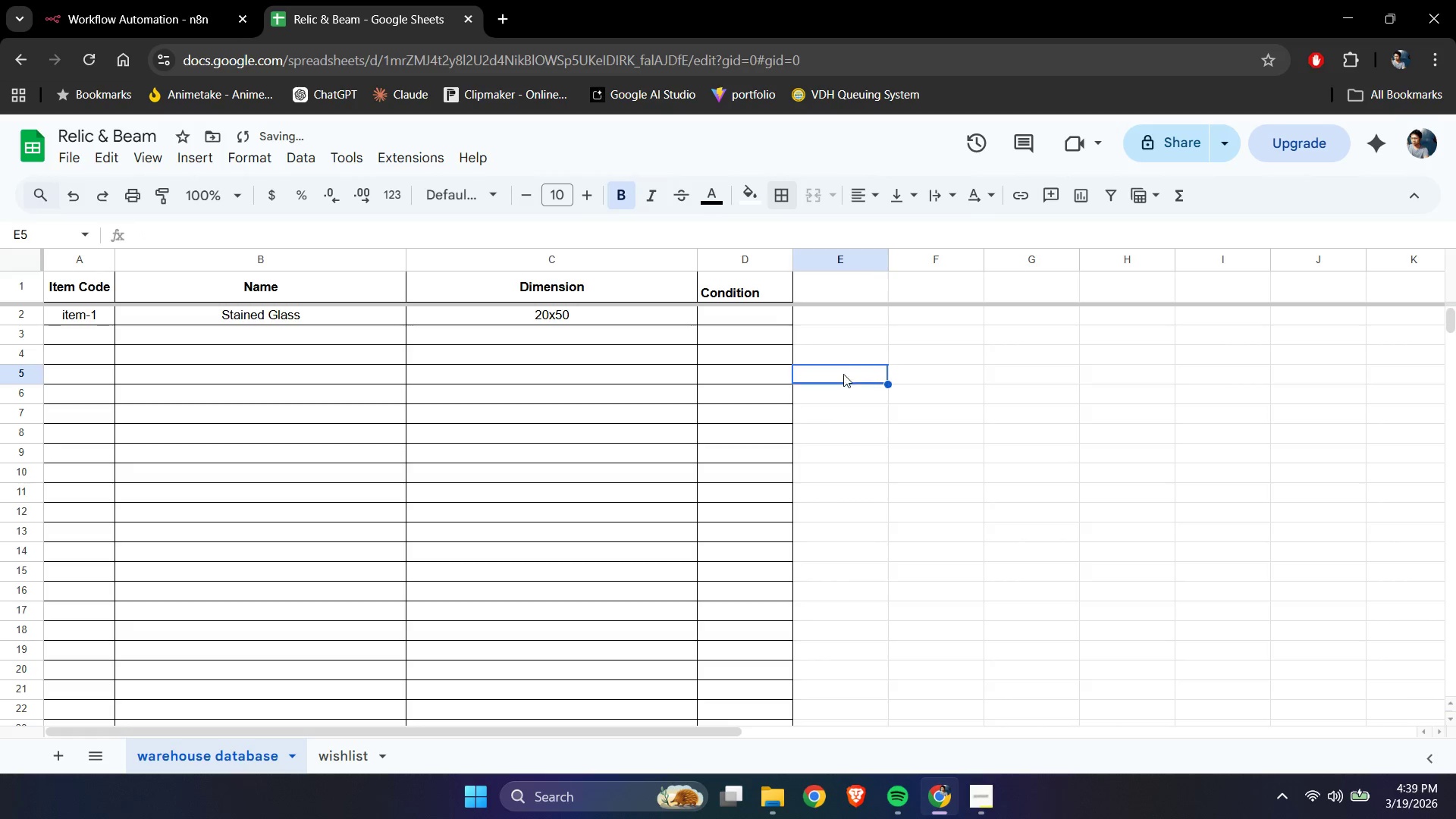 
double_click([752, 294])
 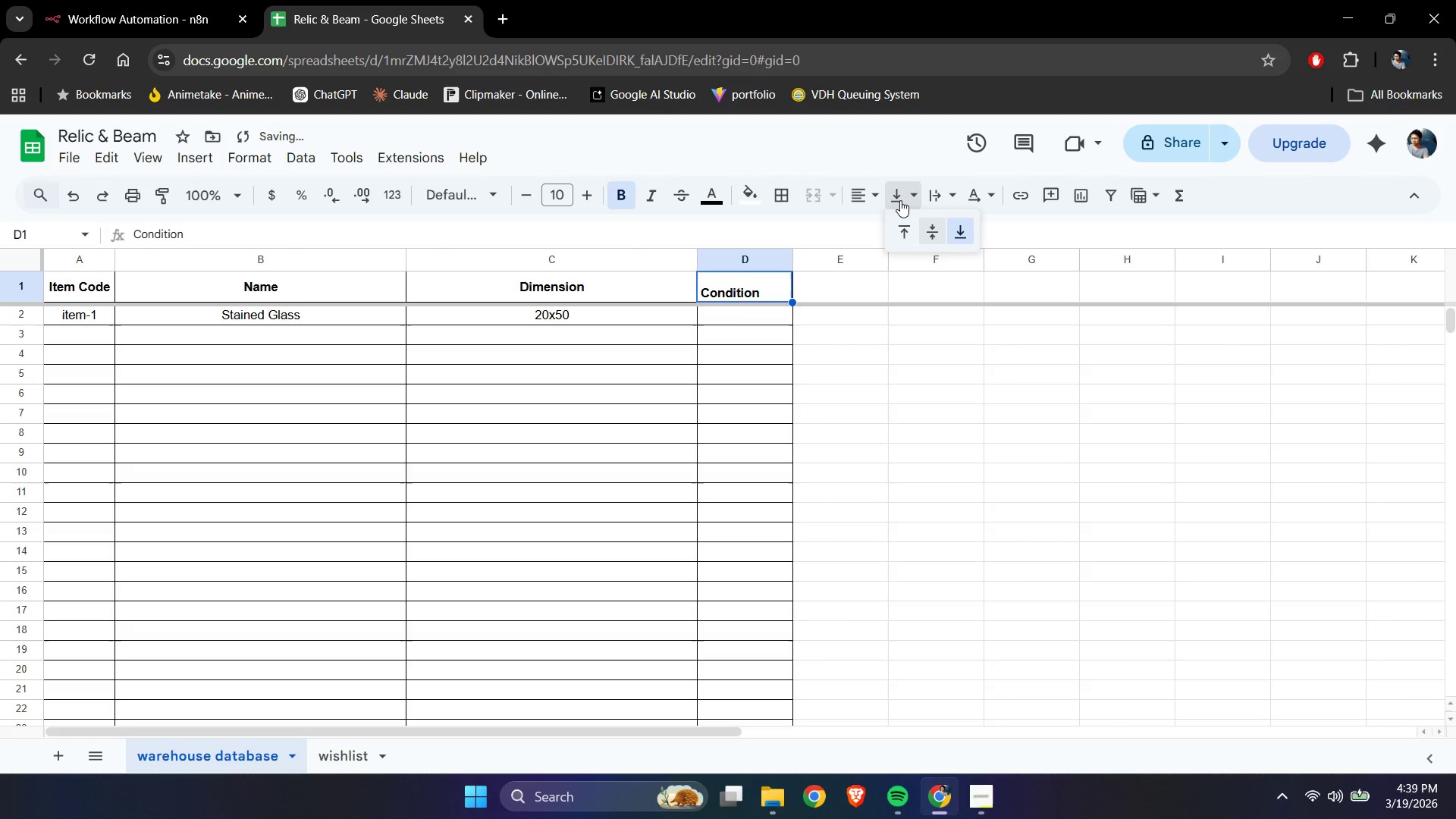 
double_click([935, 231])
 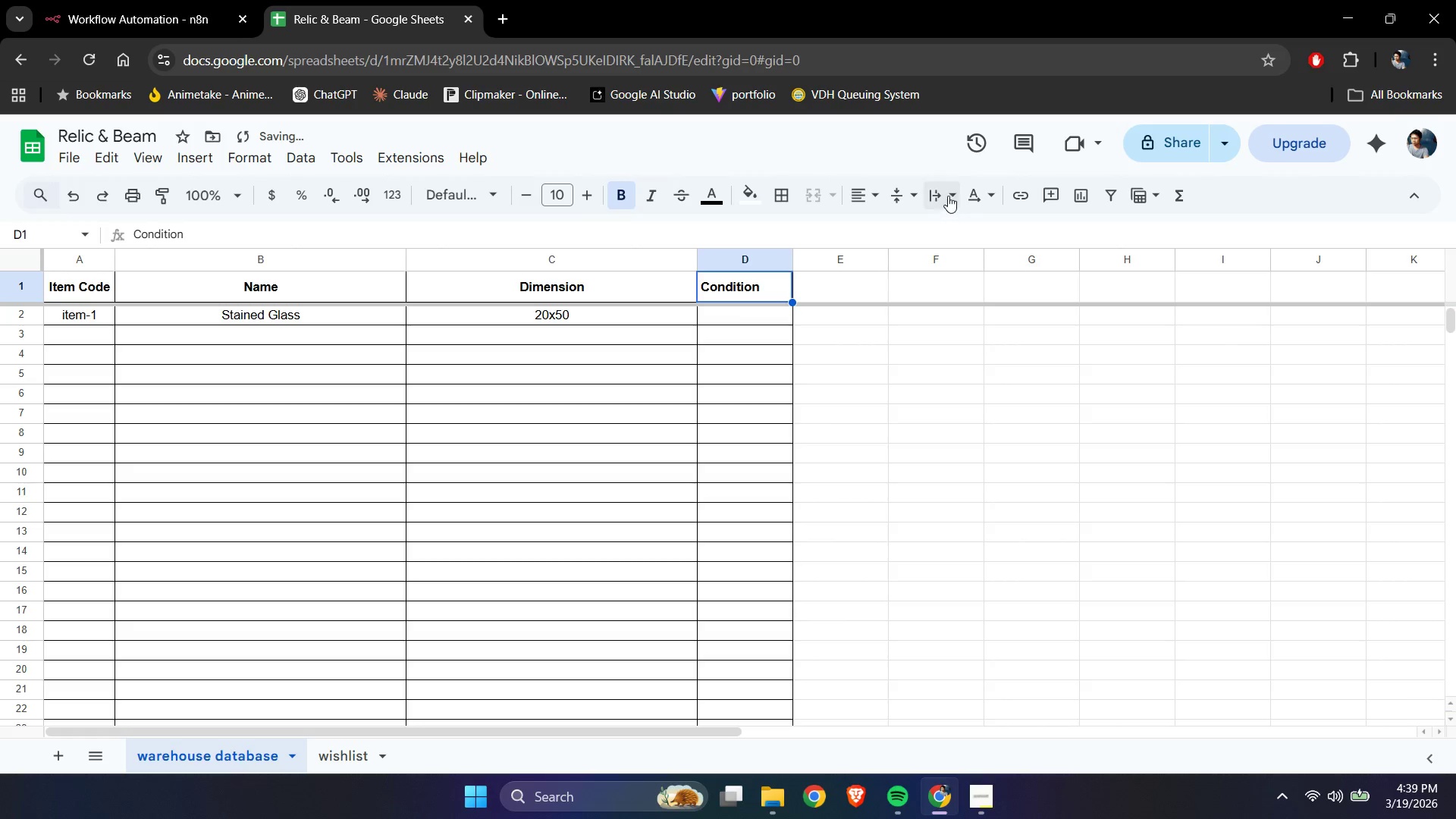 
triple_click([947, 195])
 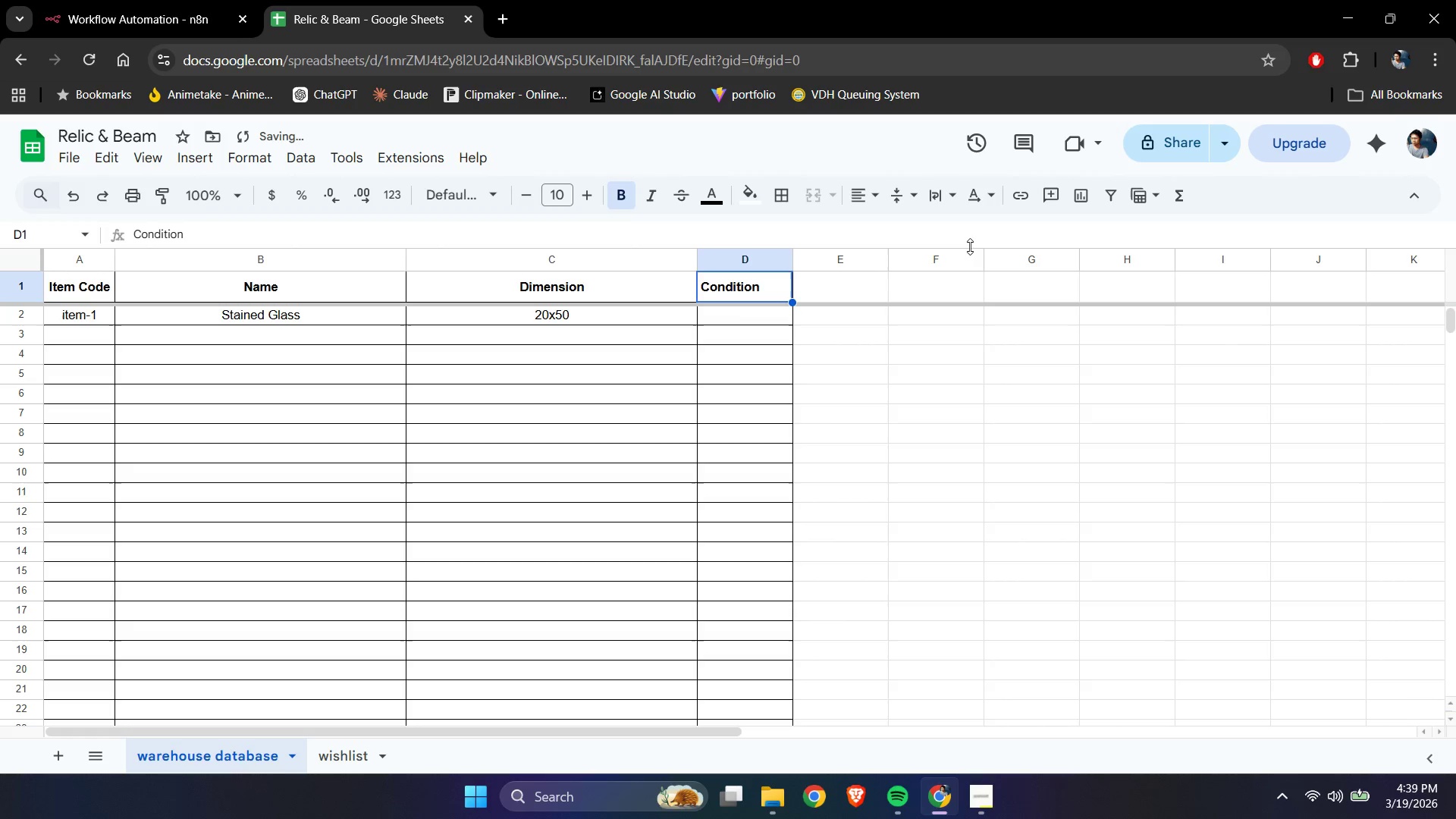 
triple_click([996, 368])
 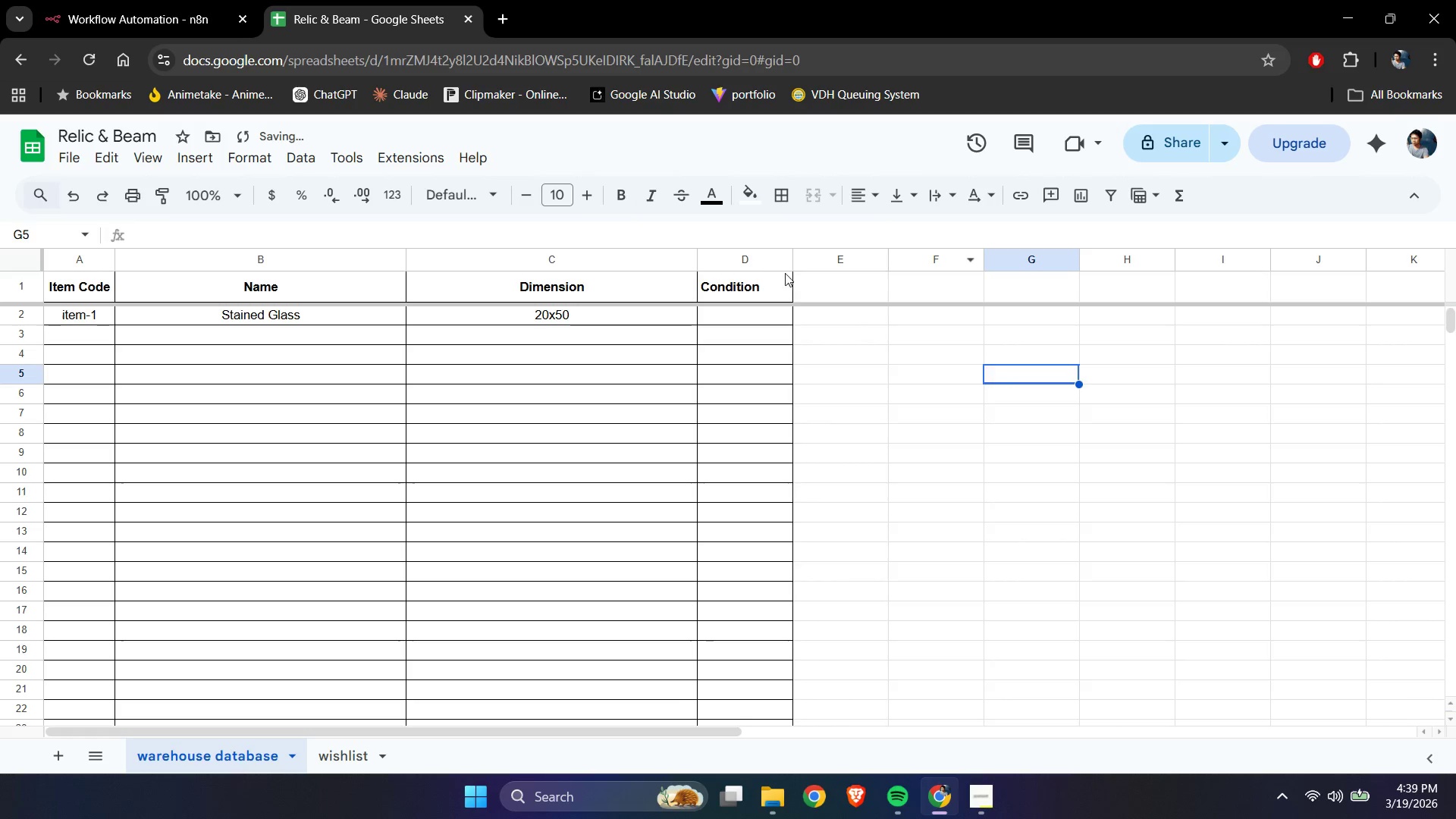 
left_click([770, 261])
 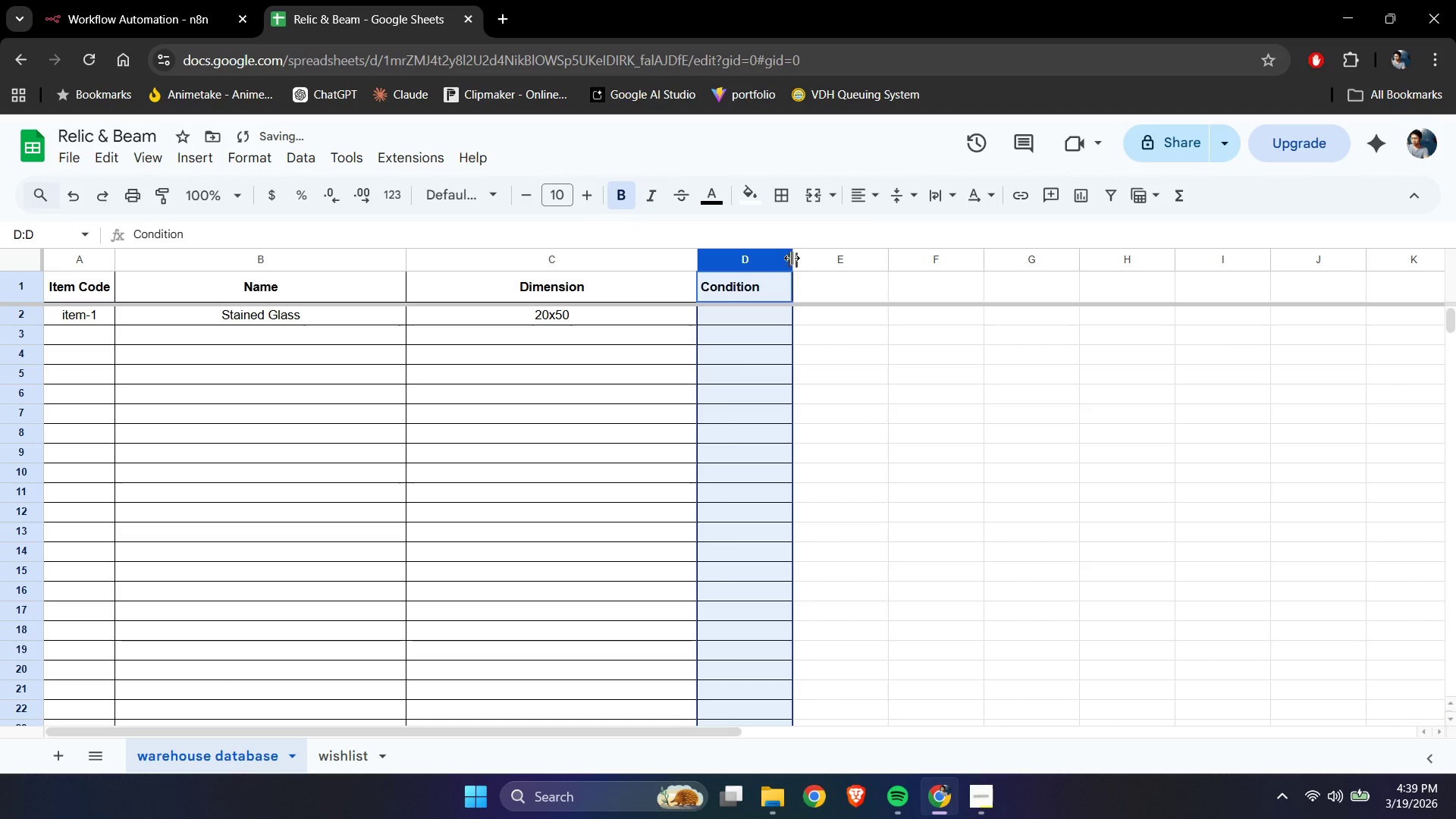 
left_click_drag(start_coordinate=[792, 258], to_coordinate=[849, 258])
 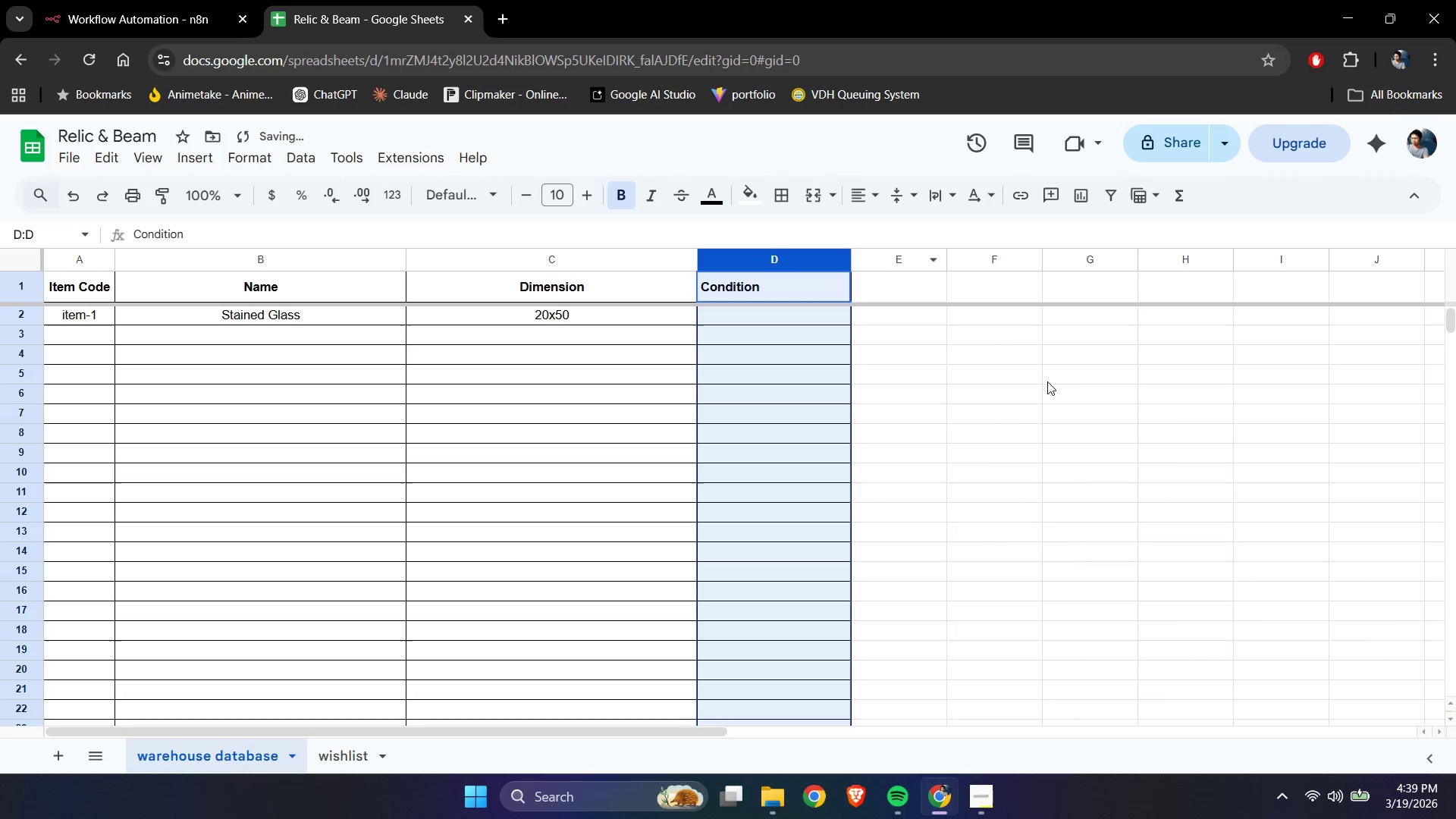 
double_click([1105, 421])
 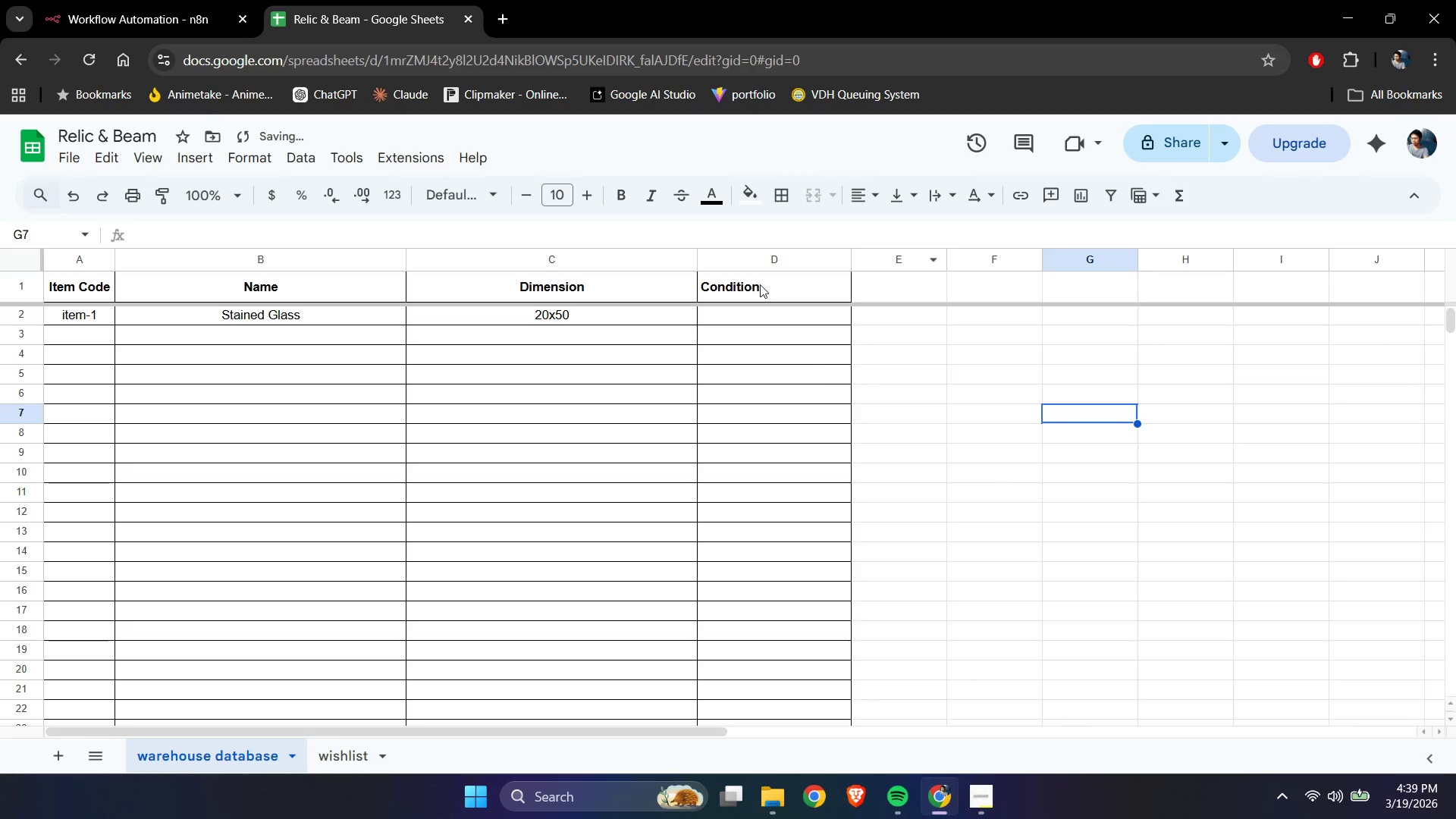 
left_click([756, 280])
 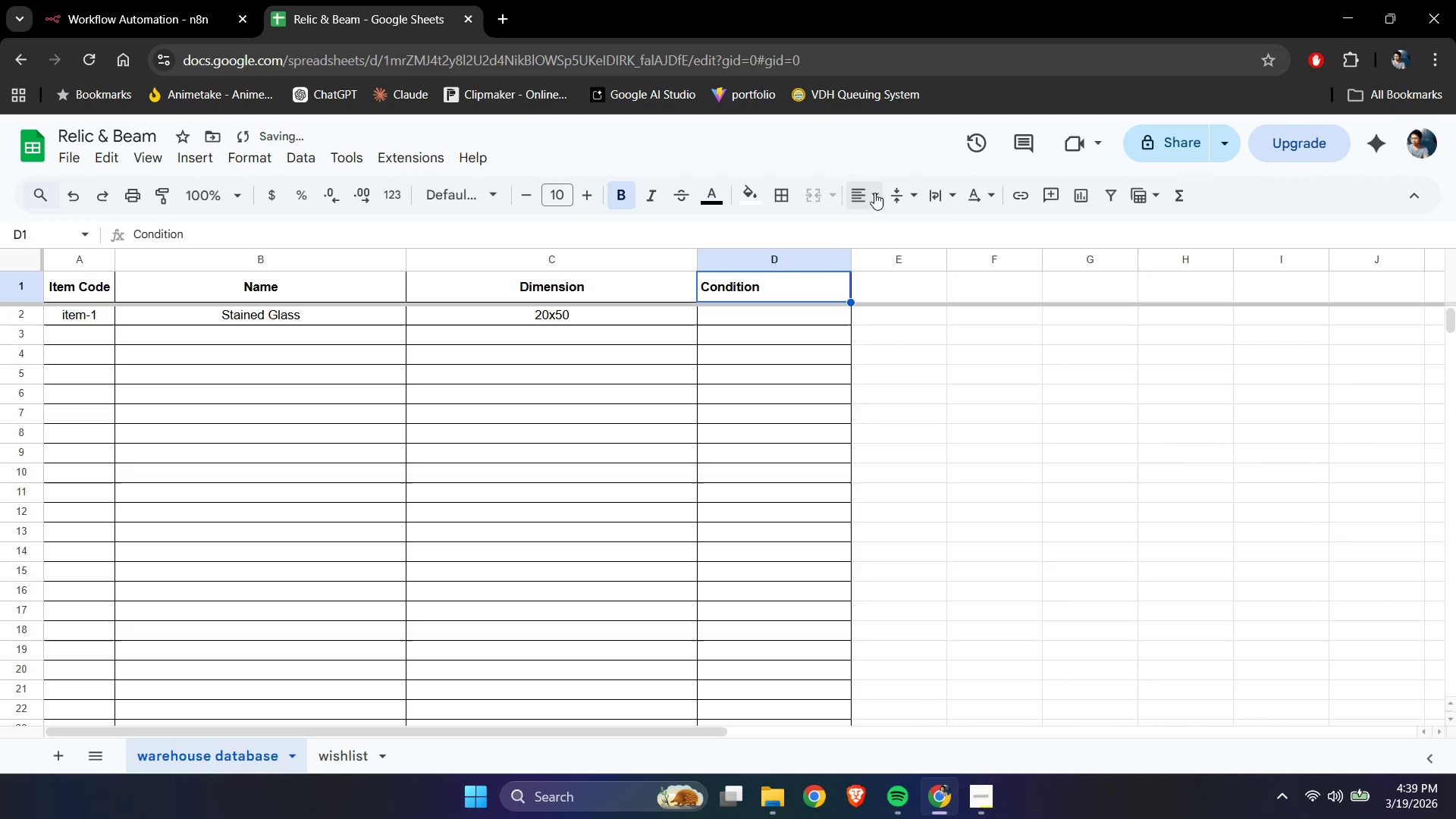 
double_click([901, 228])
 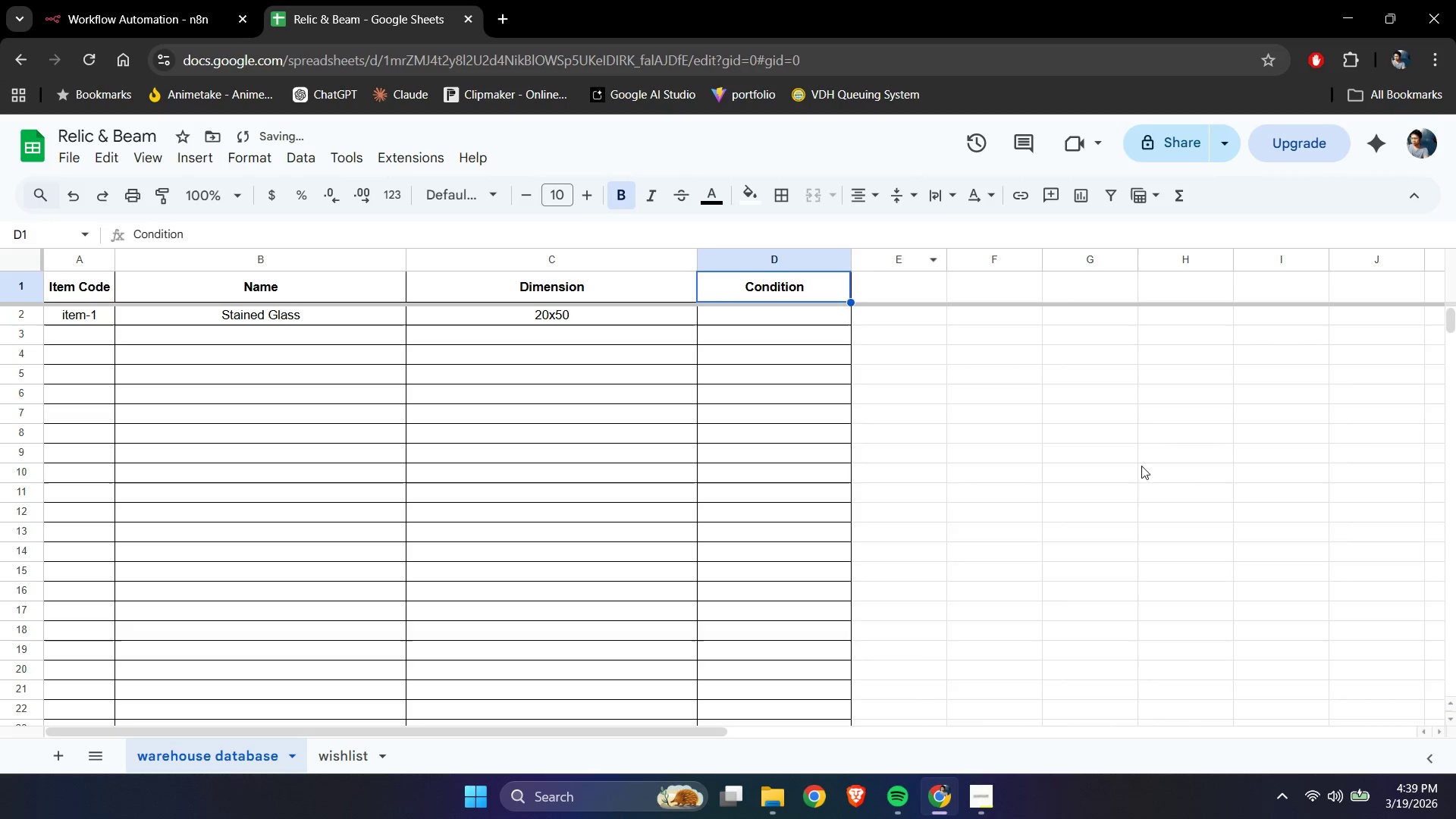 
triple_click([1139, 481])
 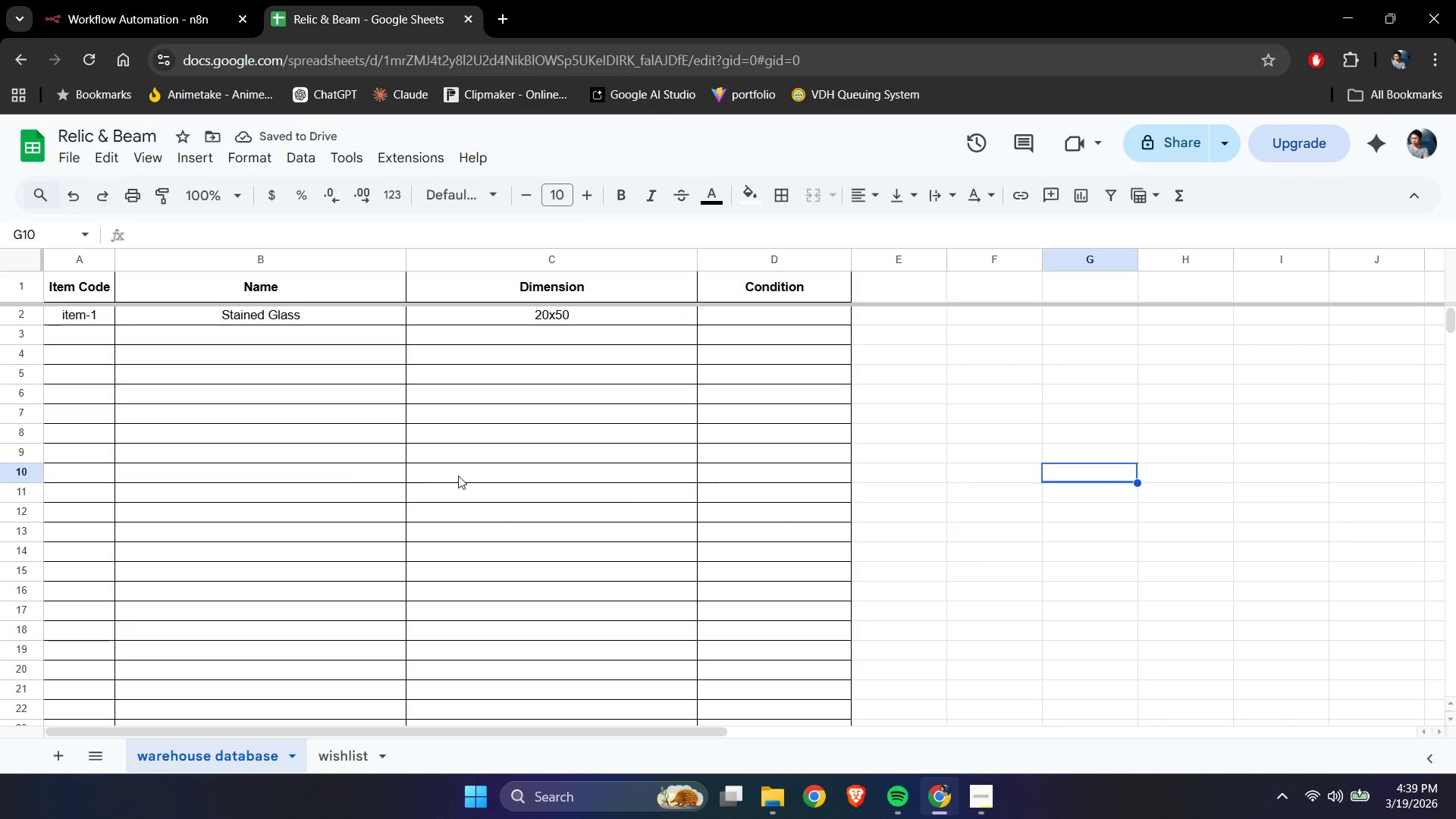 
left_click([717, 312])
 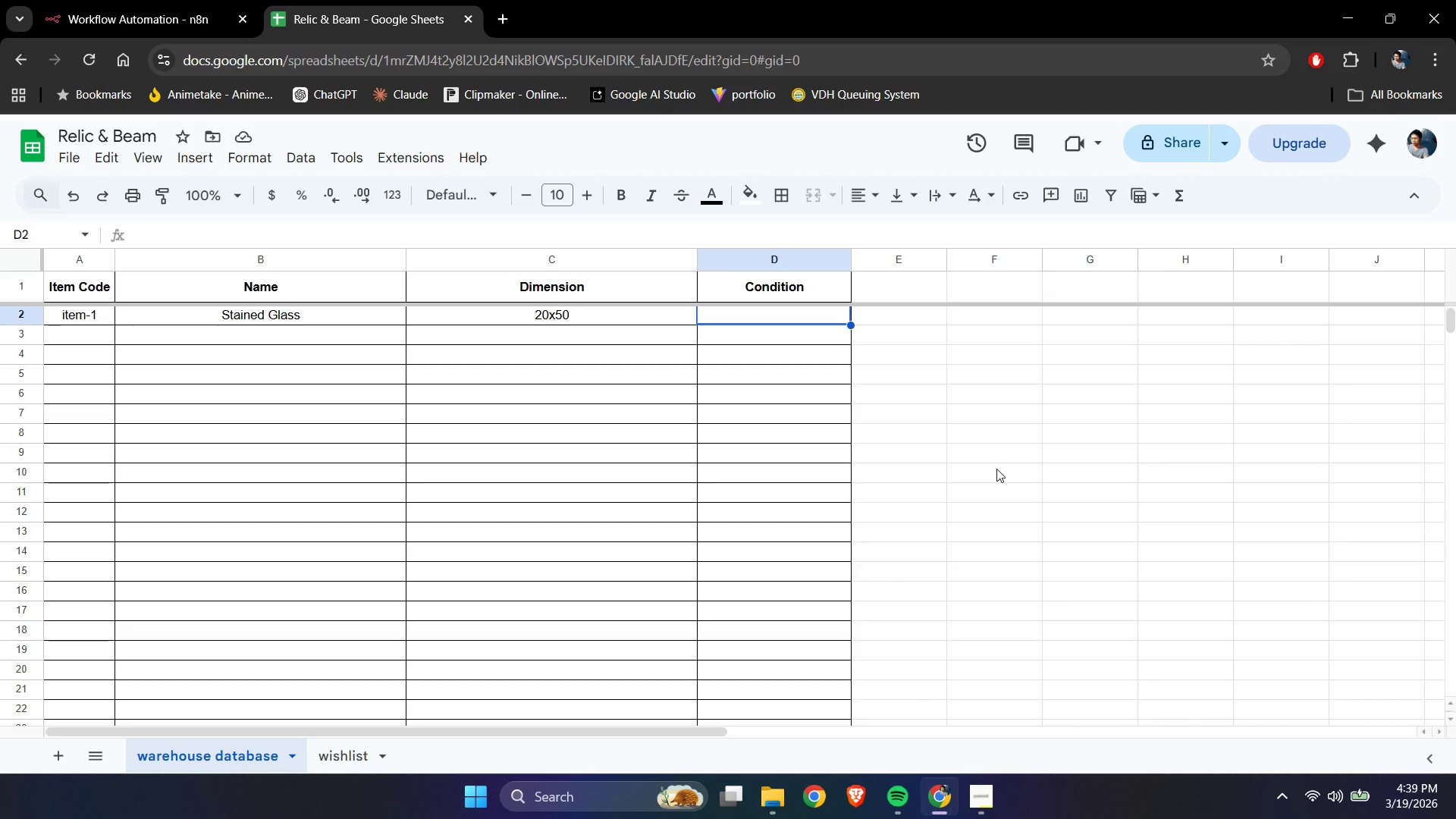 
type(New)
 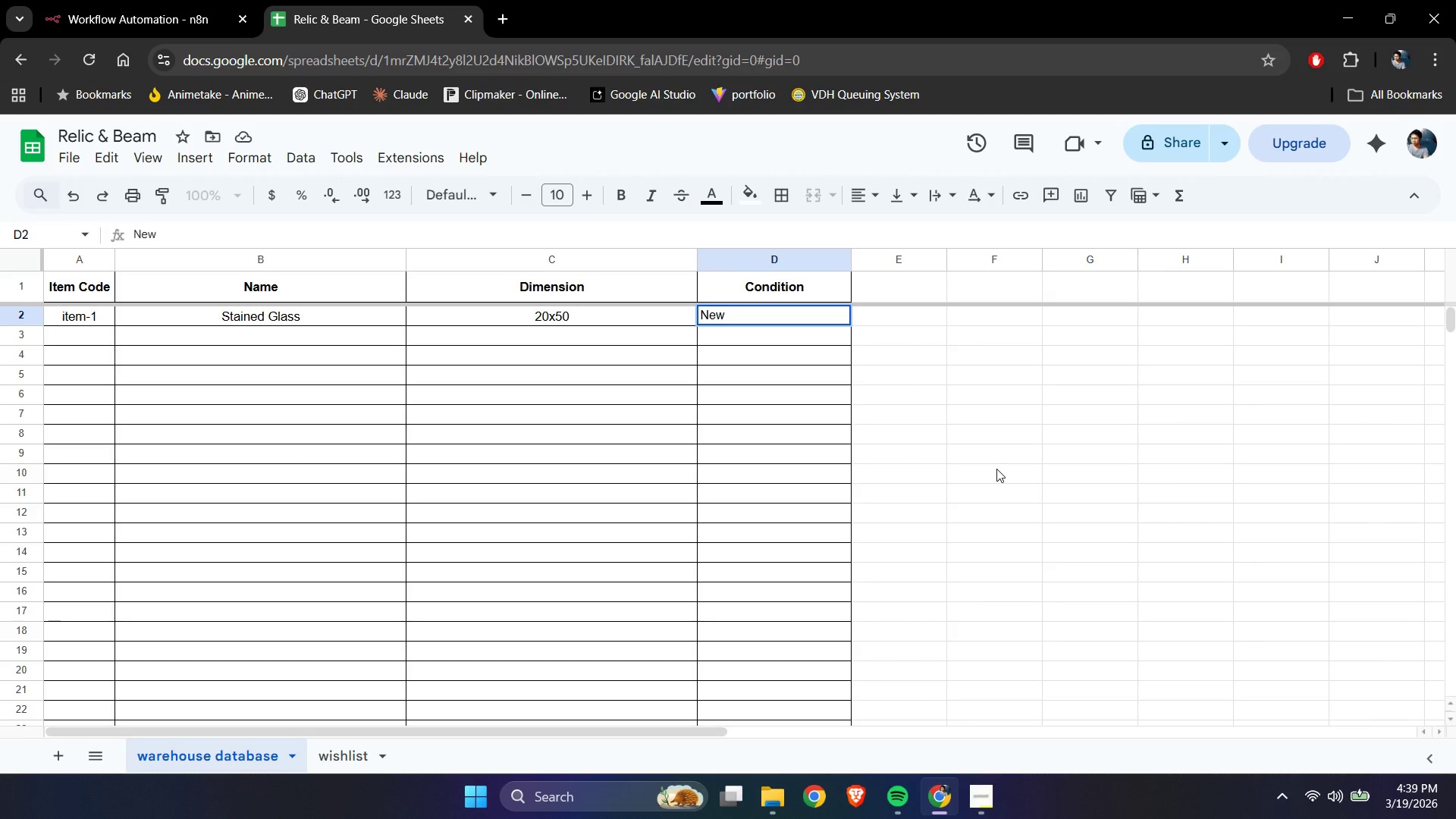 
left_click([996, 469])
 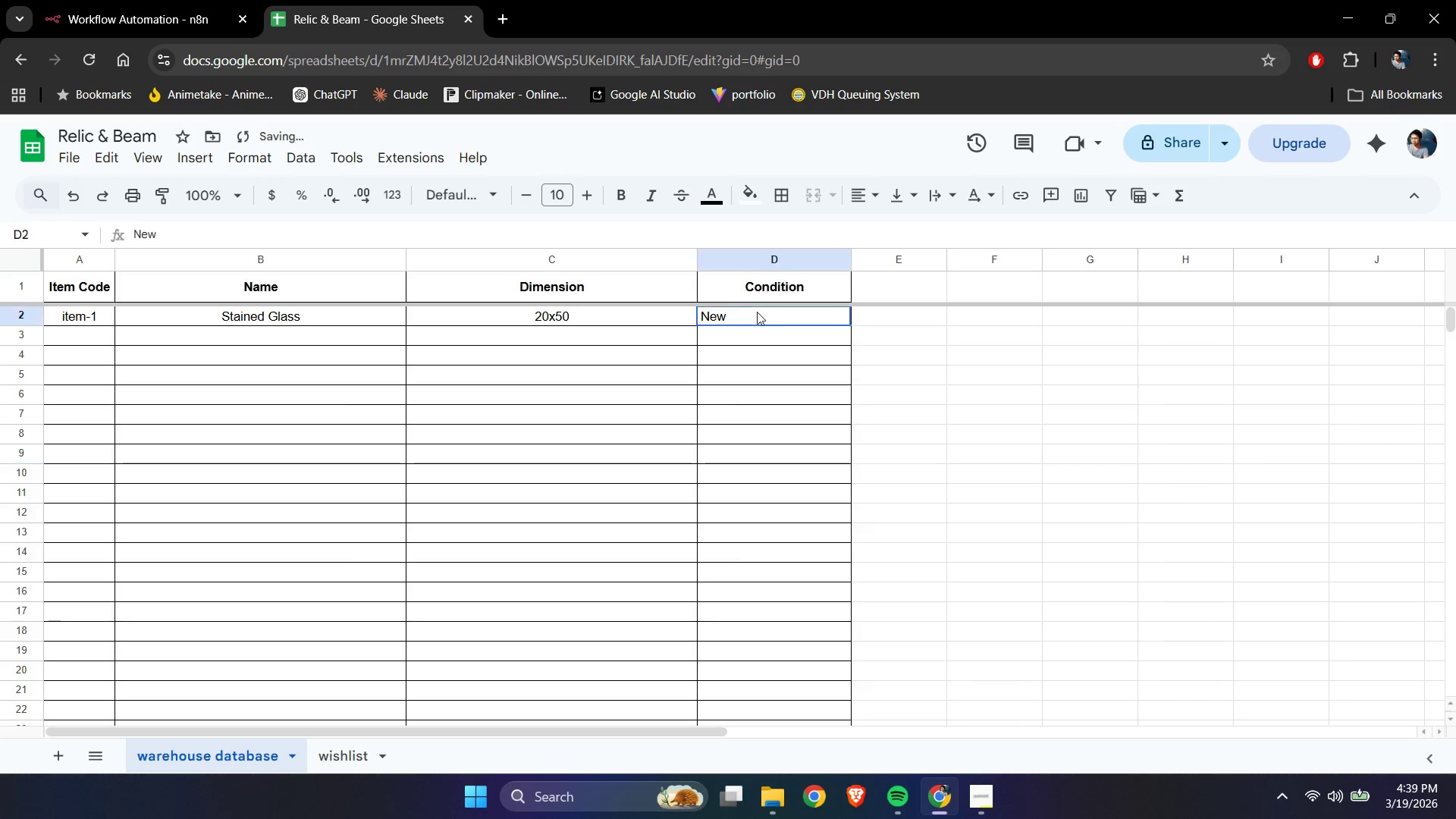 
double_click([736, 272])
 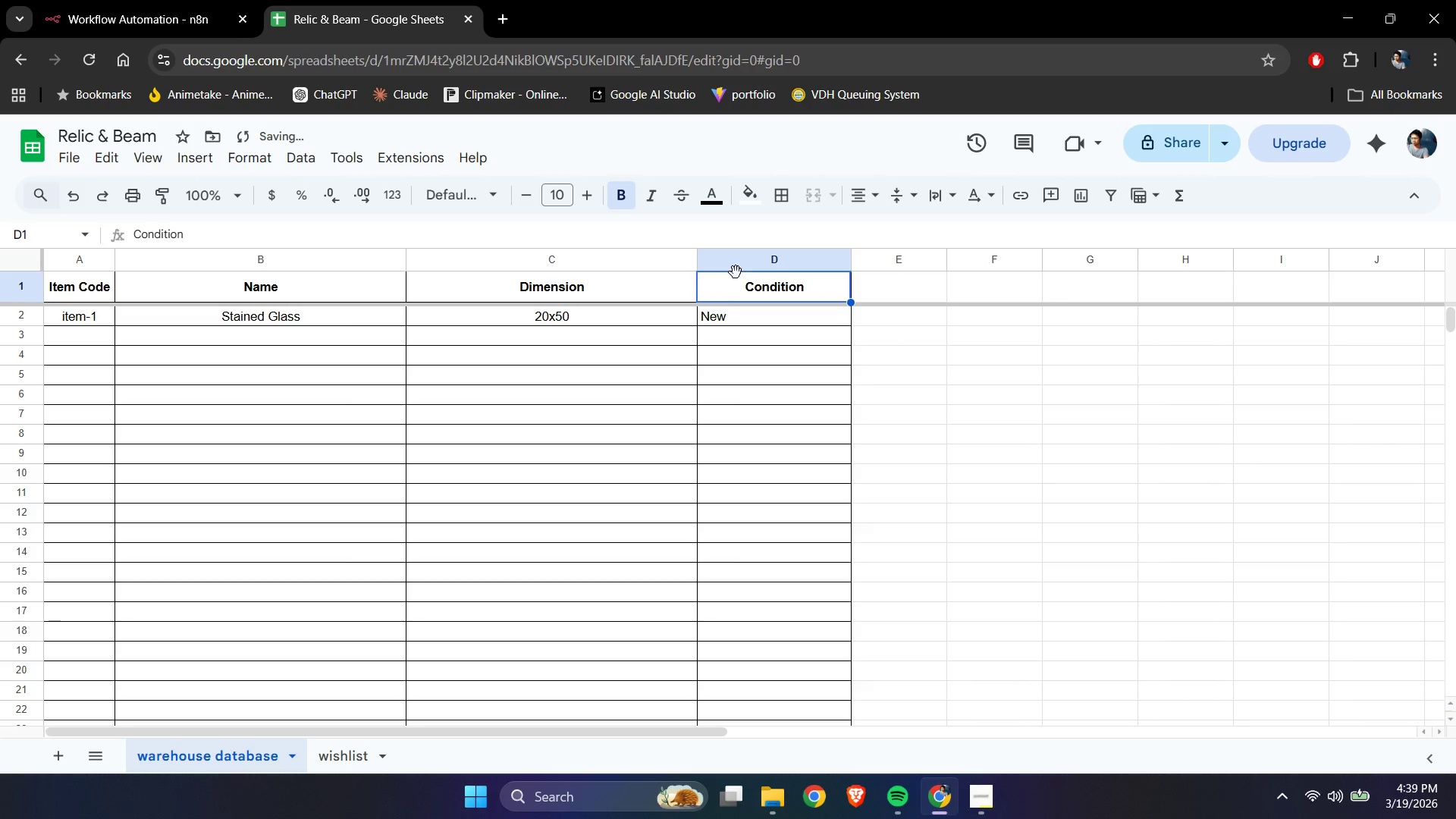 
triple_click([736, 272])
 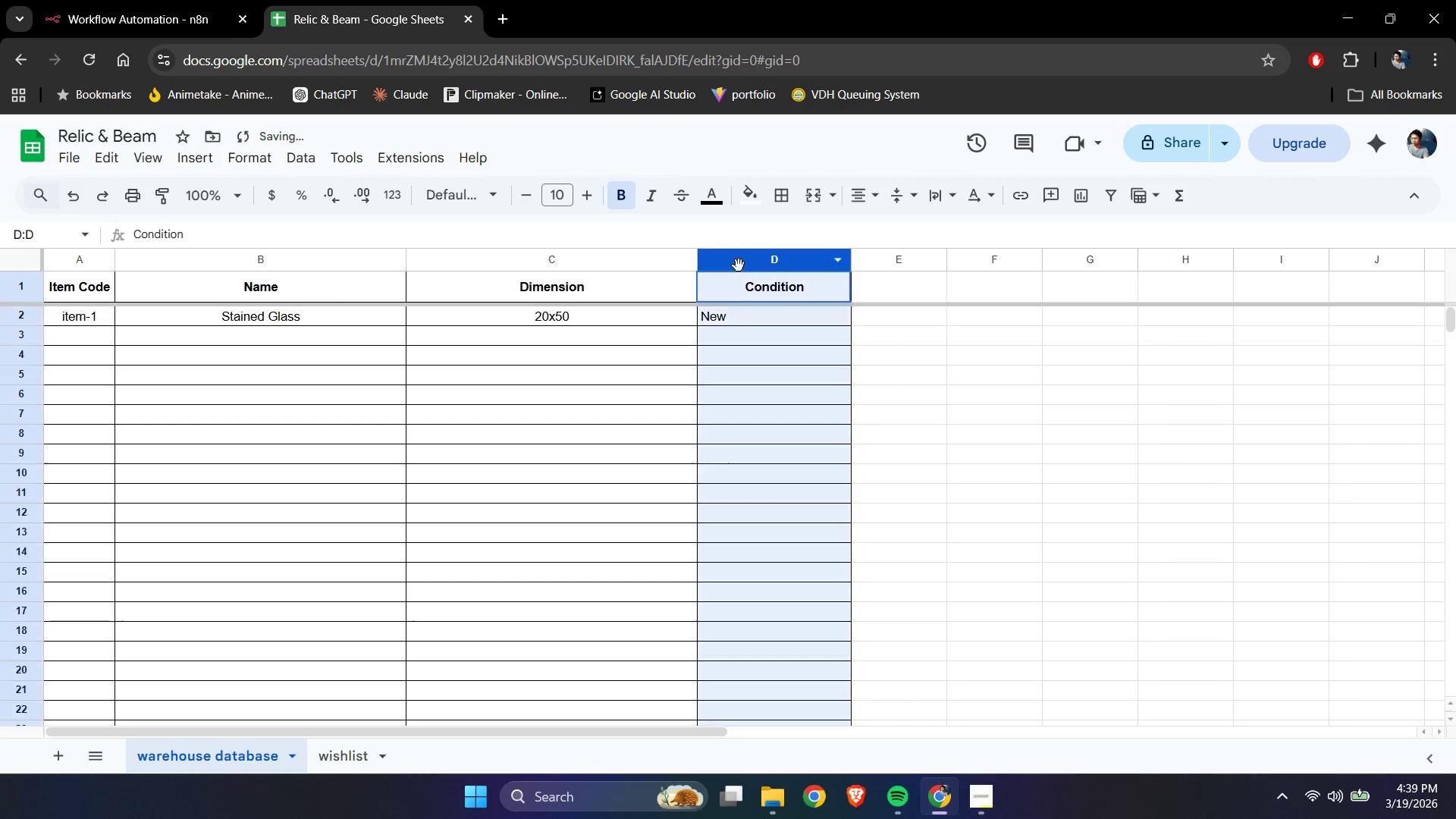 
triple_click([739, 265])
 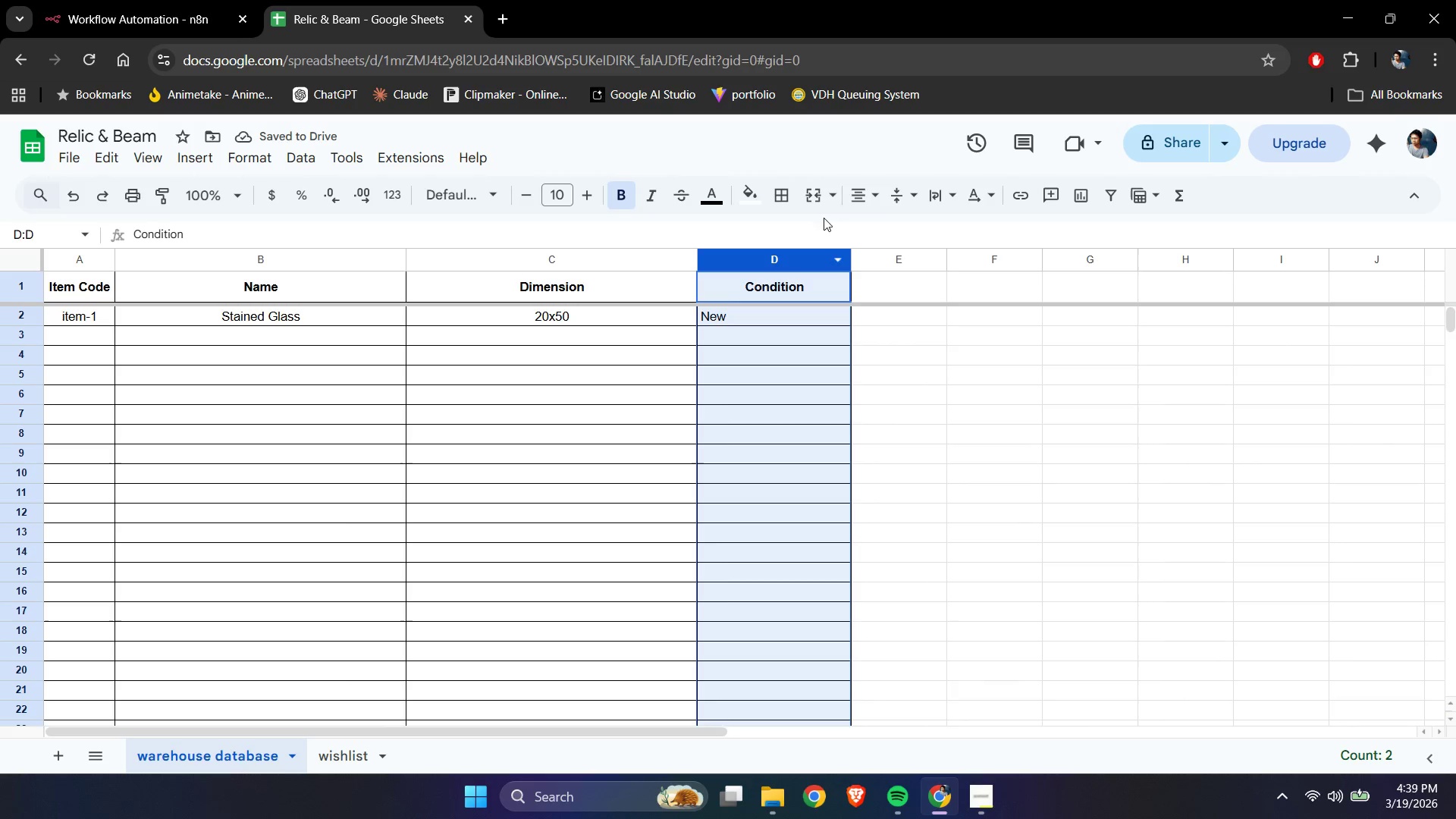 
left_click([848, 205])
 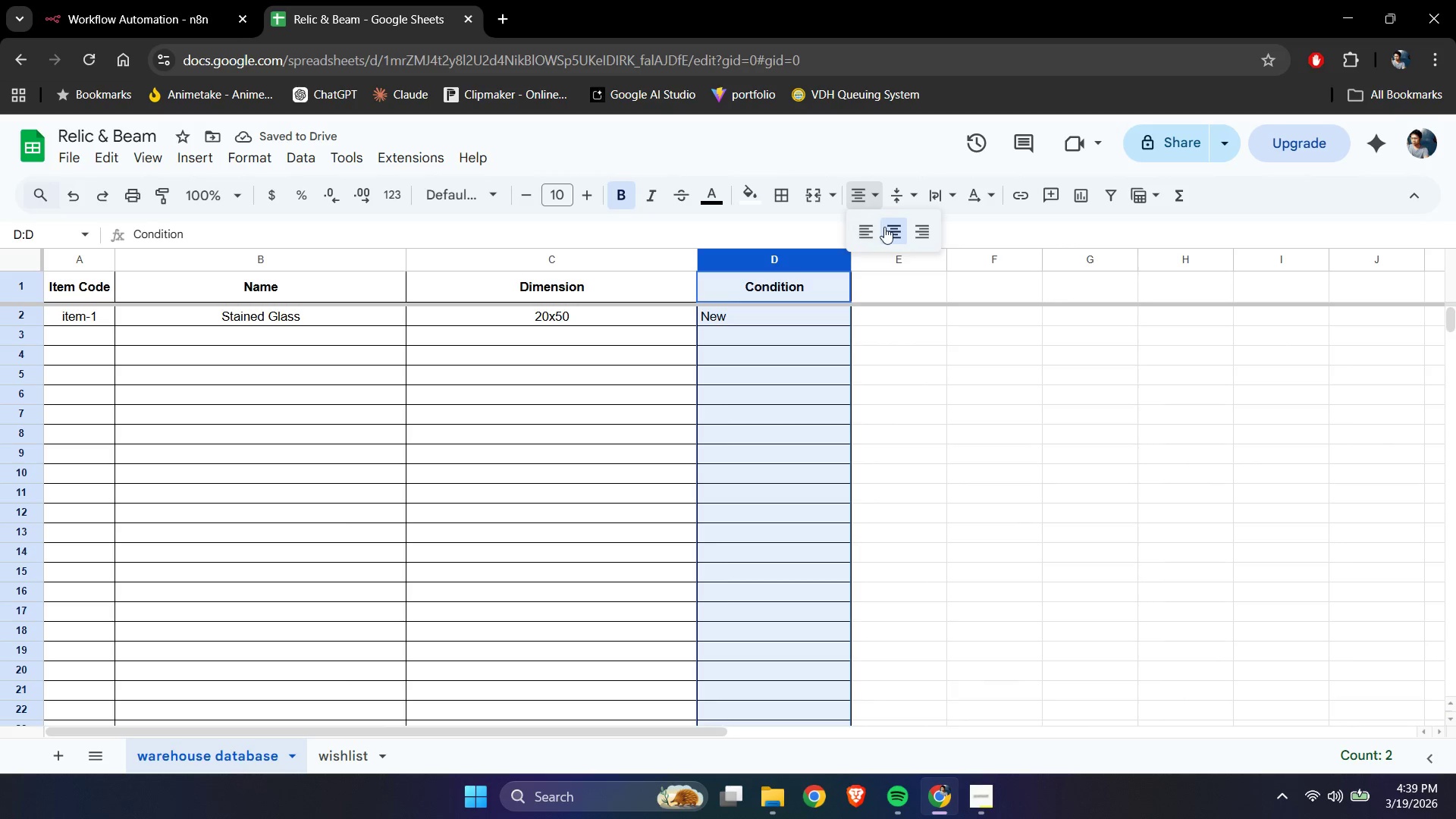 
left_click([889, 228])
 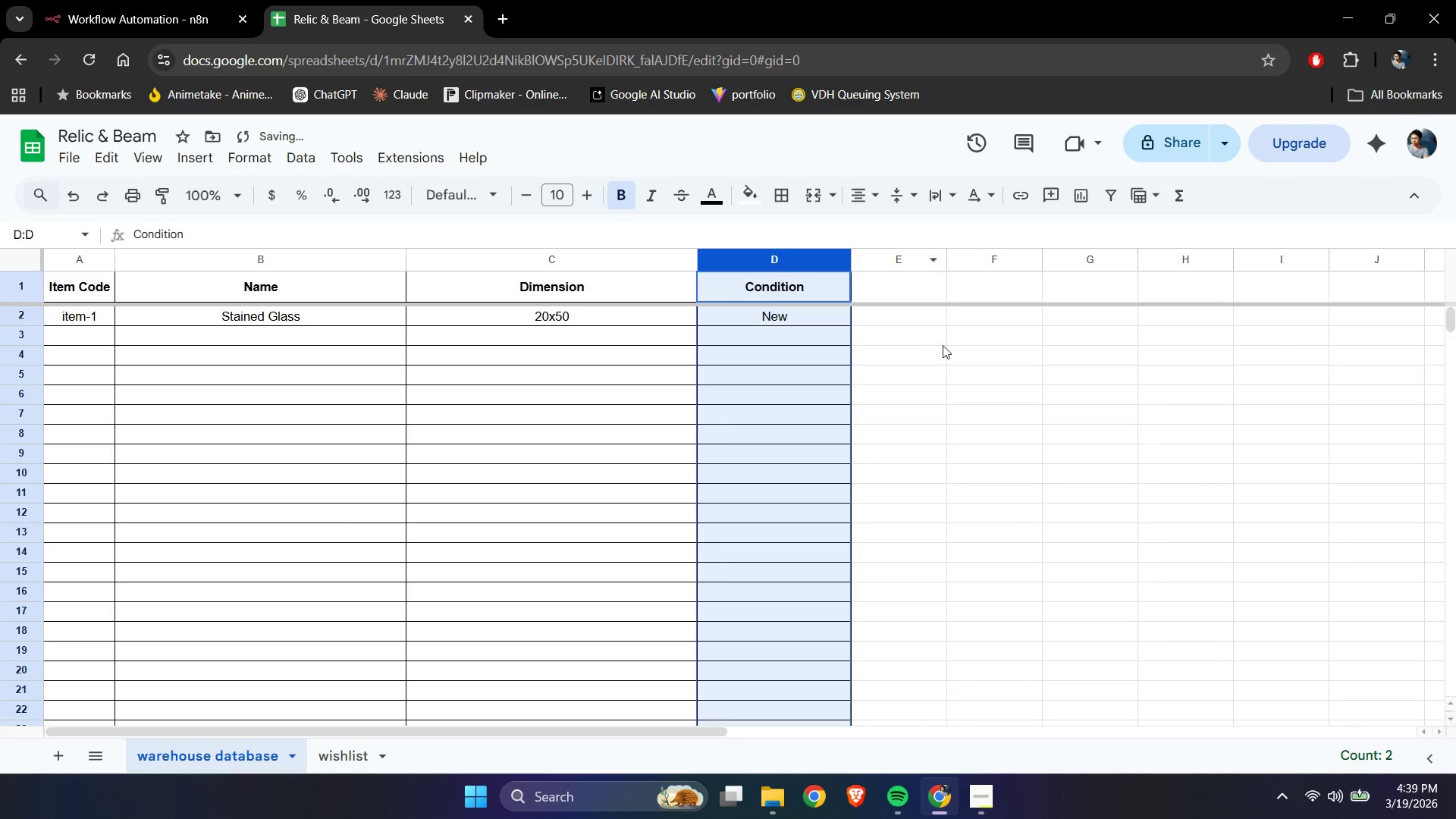 
left_click_drag(start_coordinate=[953, 380], to_coordinate=[954, 388])
 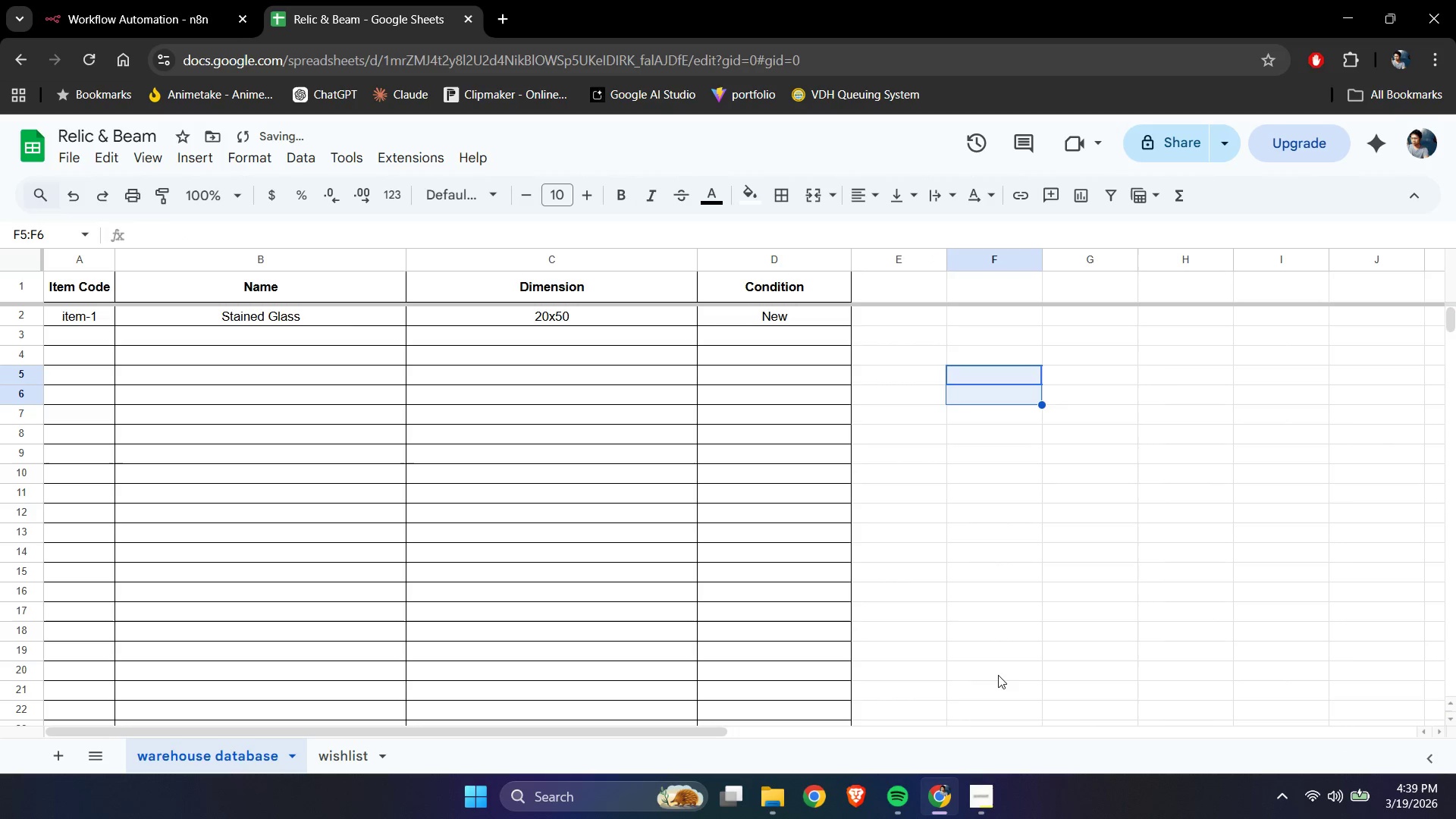 
left_click([987, 799])